 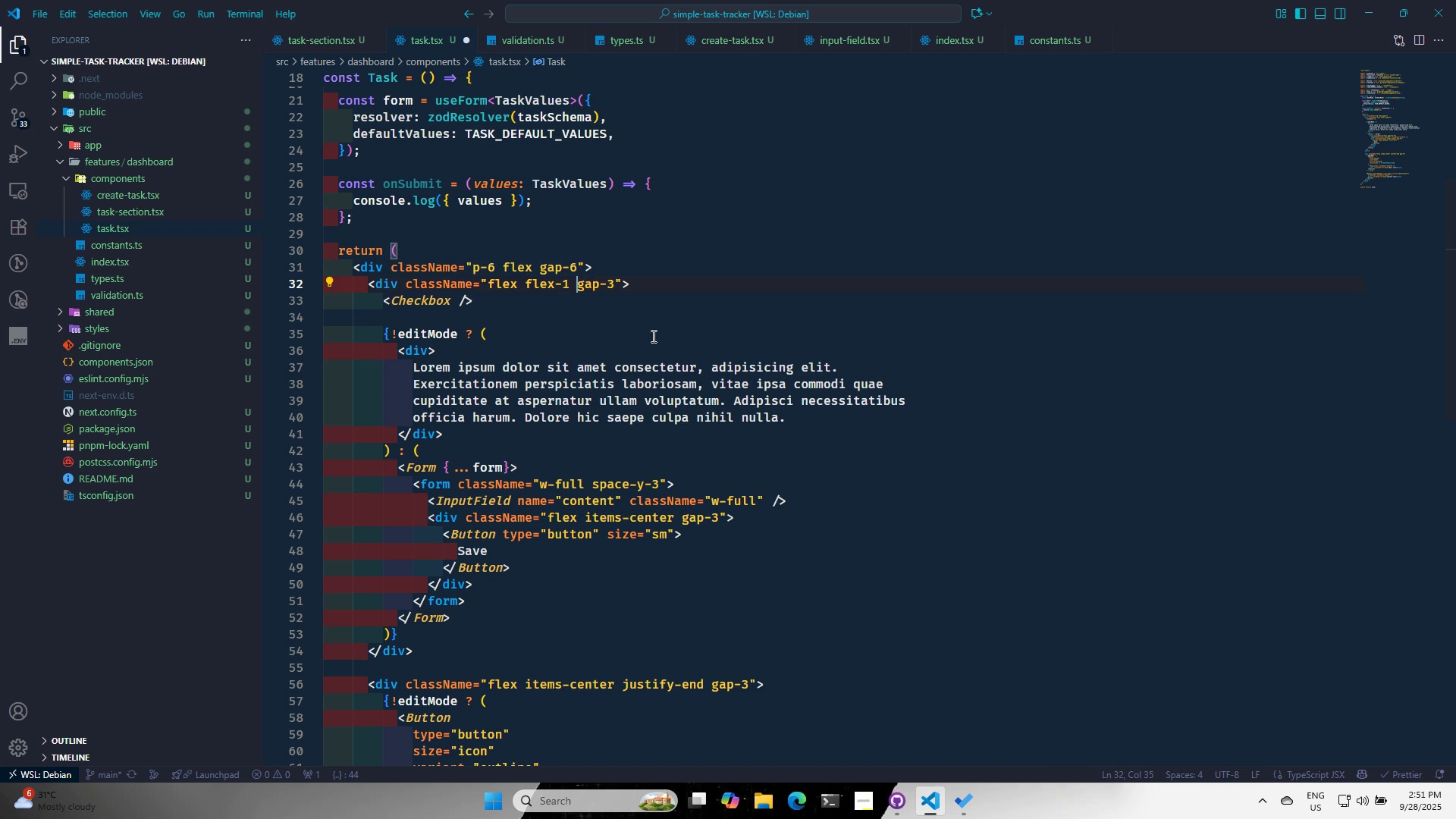 
key(Control+S)
 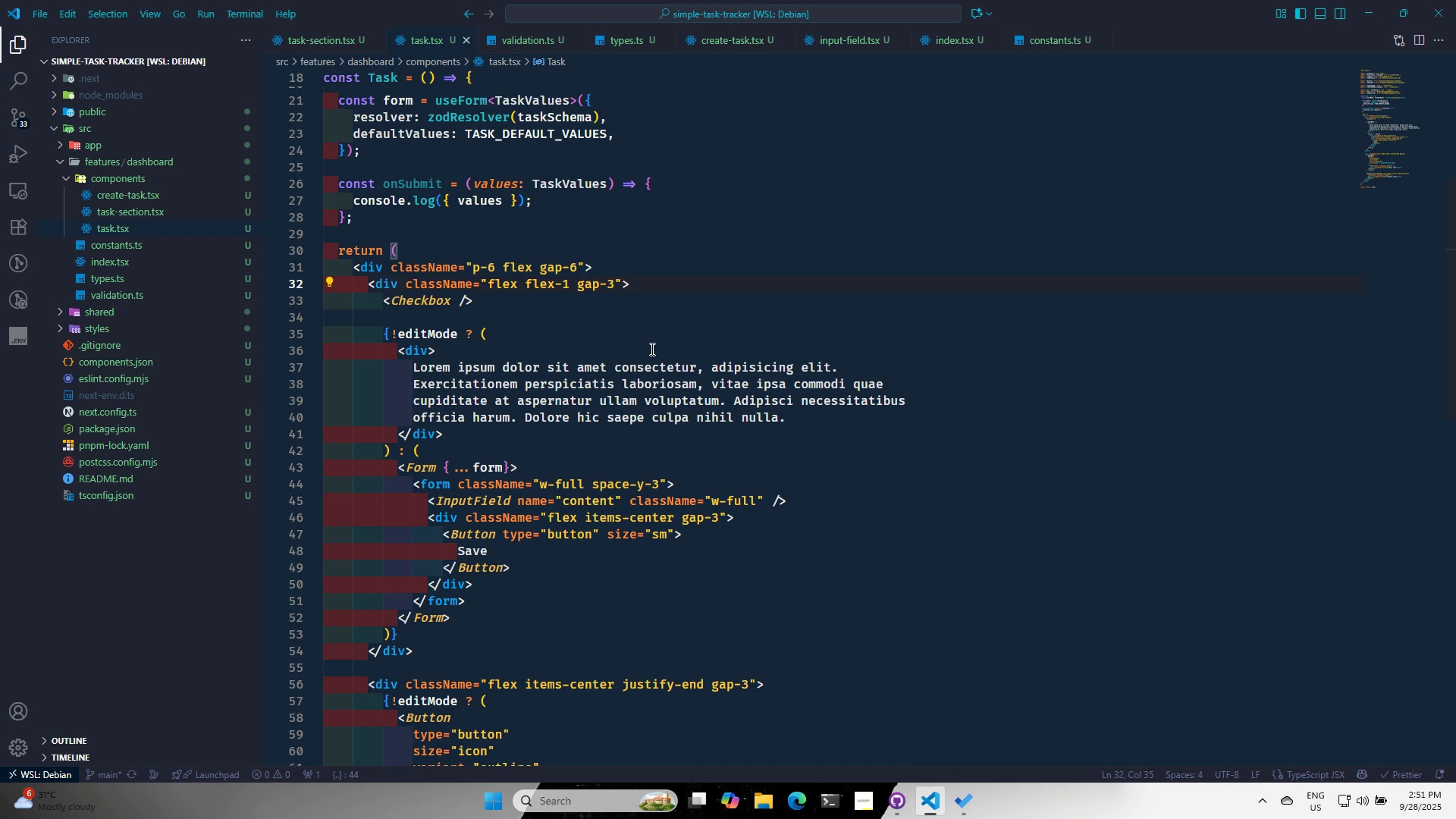 
key(Alt+AltLeft)
 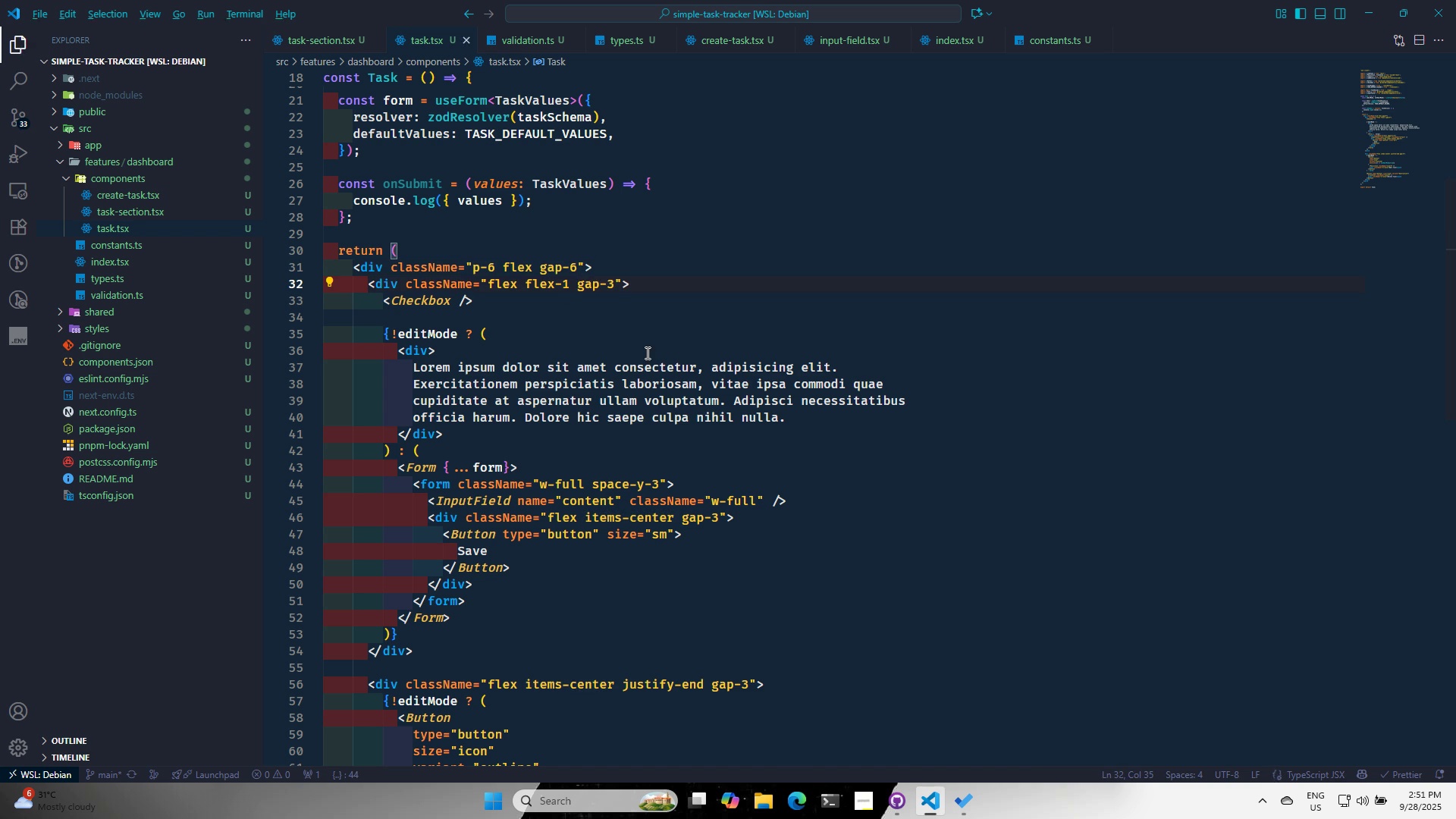 
key(Alt+Tab)
 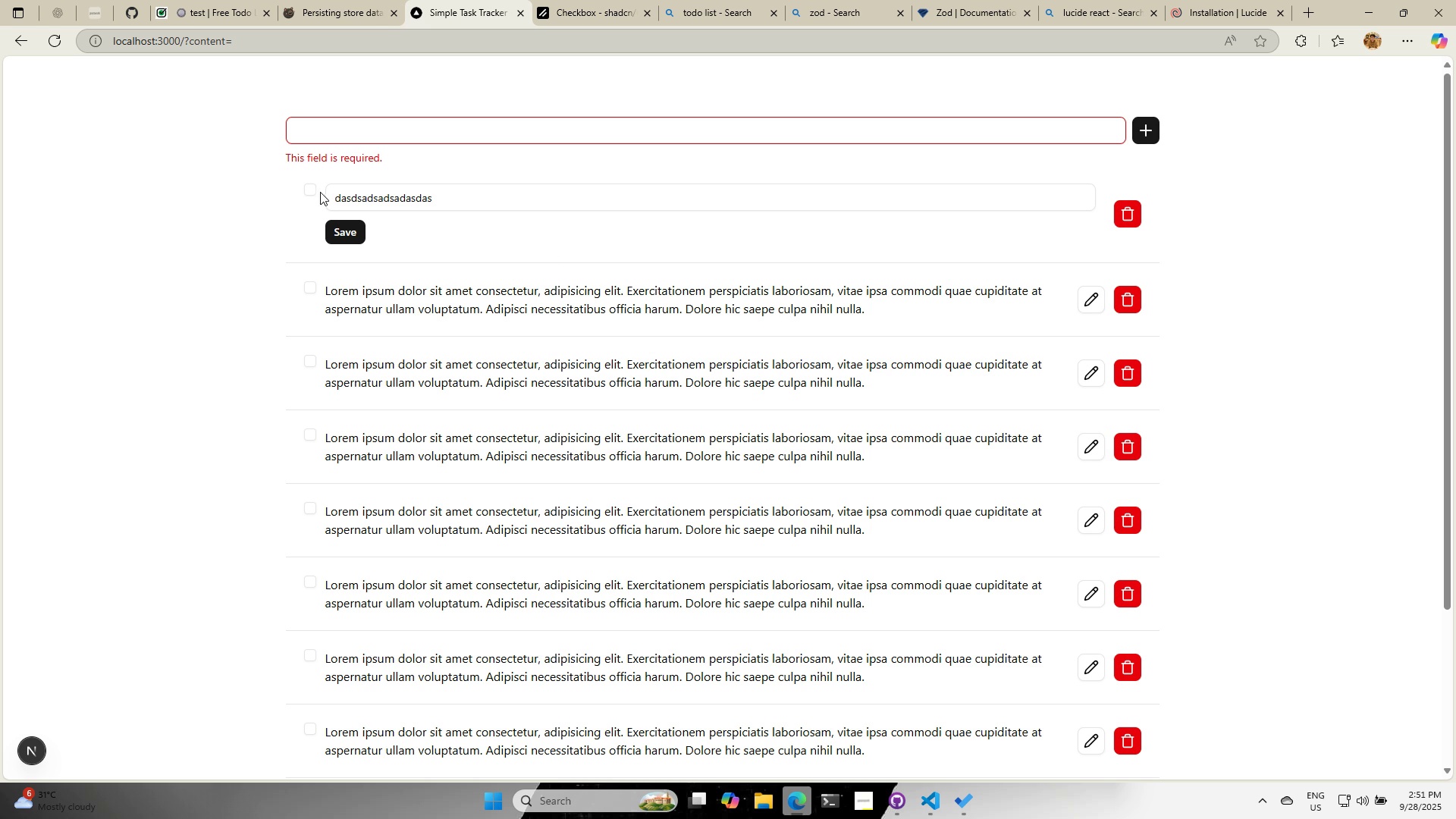 
left_click([312, 194])
 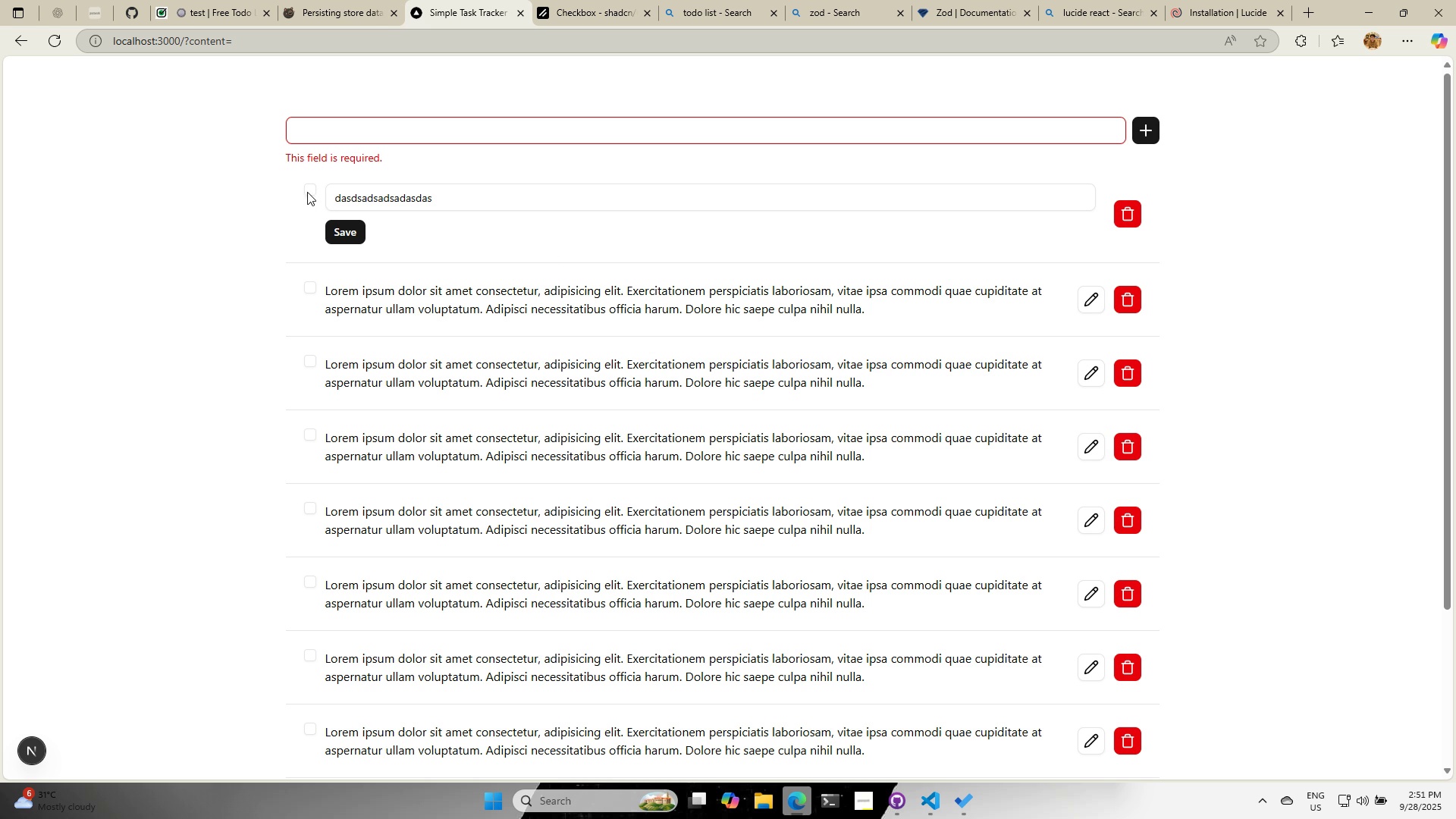 
double_click([267, 239])
 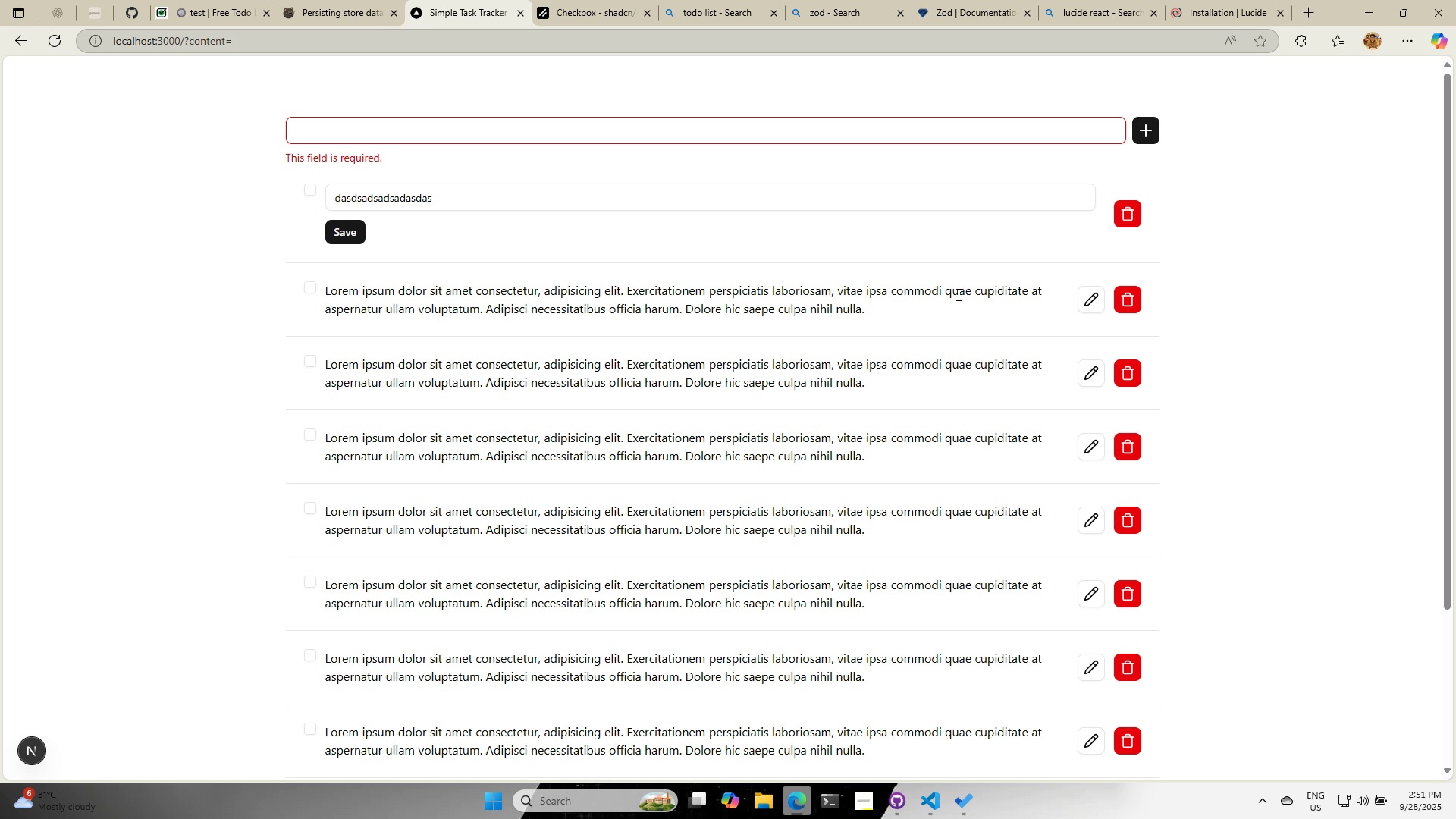 
wait(7.71)
 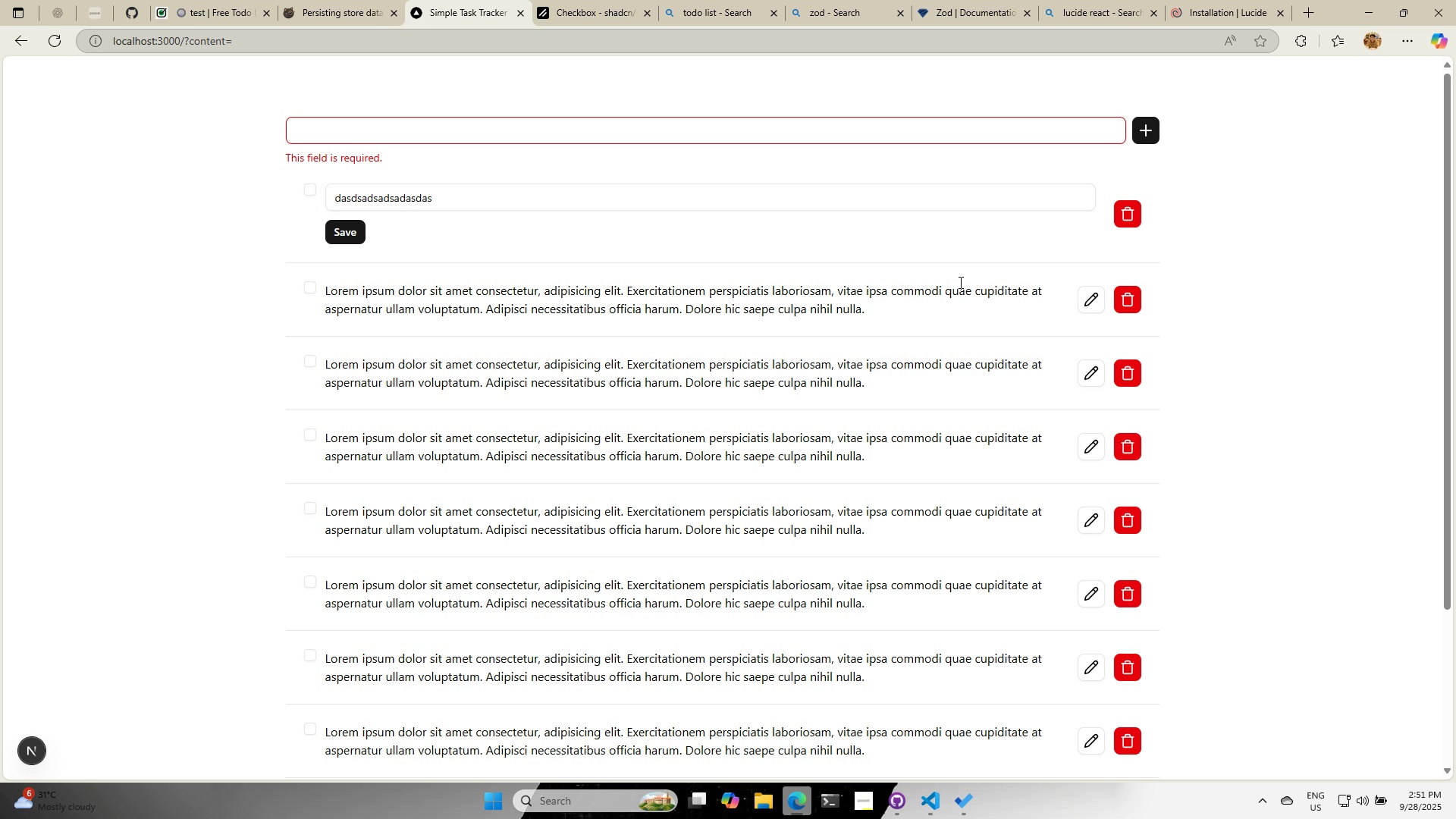 
key(Alt+AltLeft)
 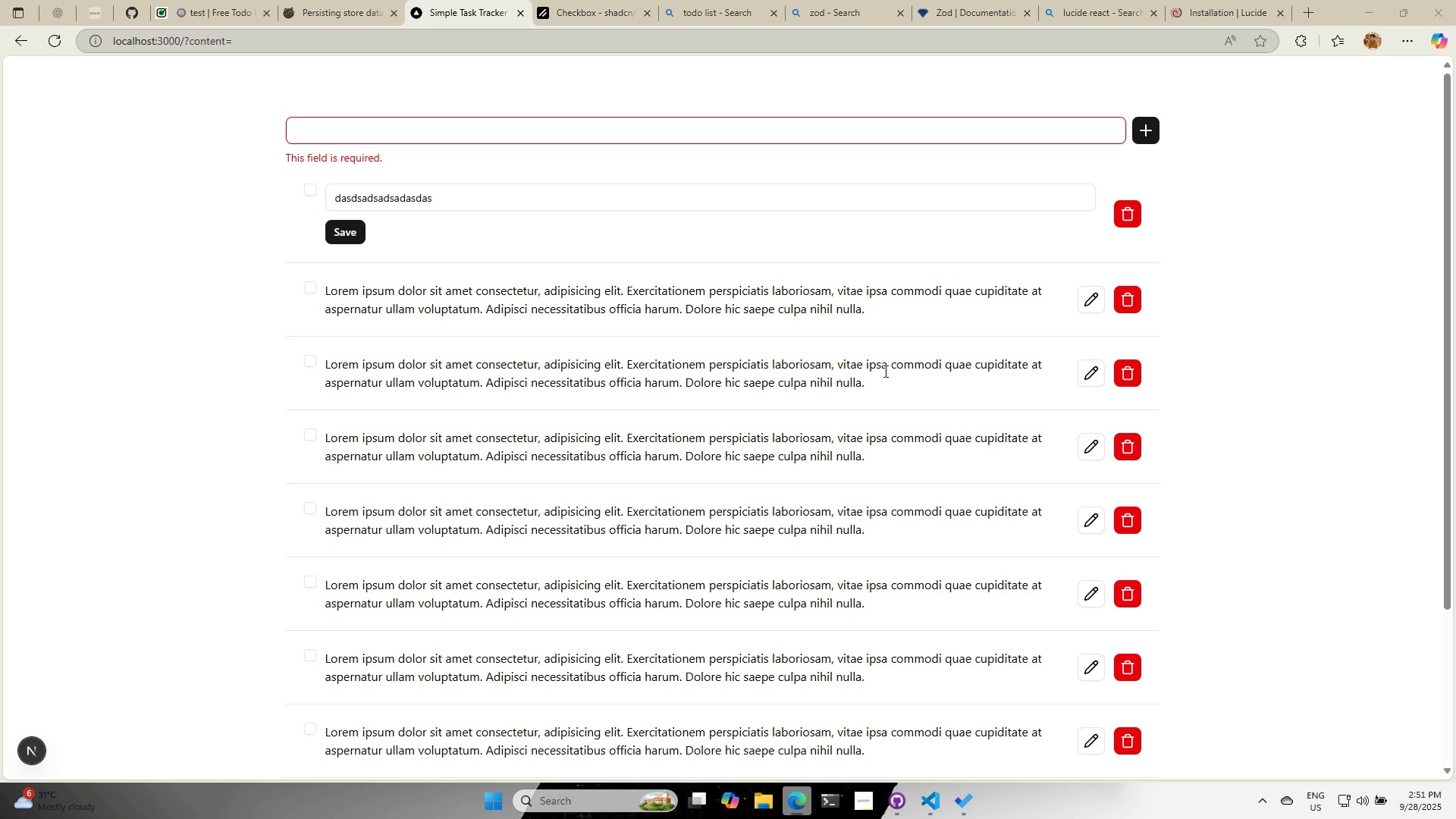 
key(Alt+Tab)